 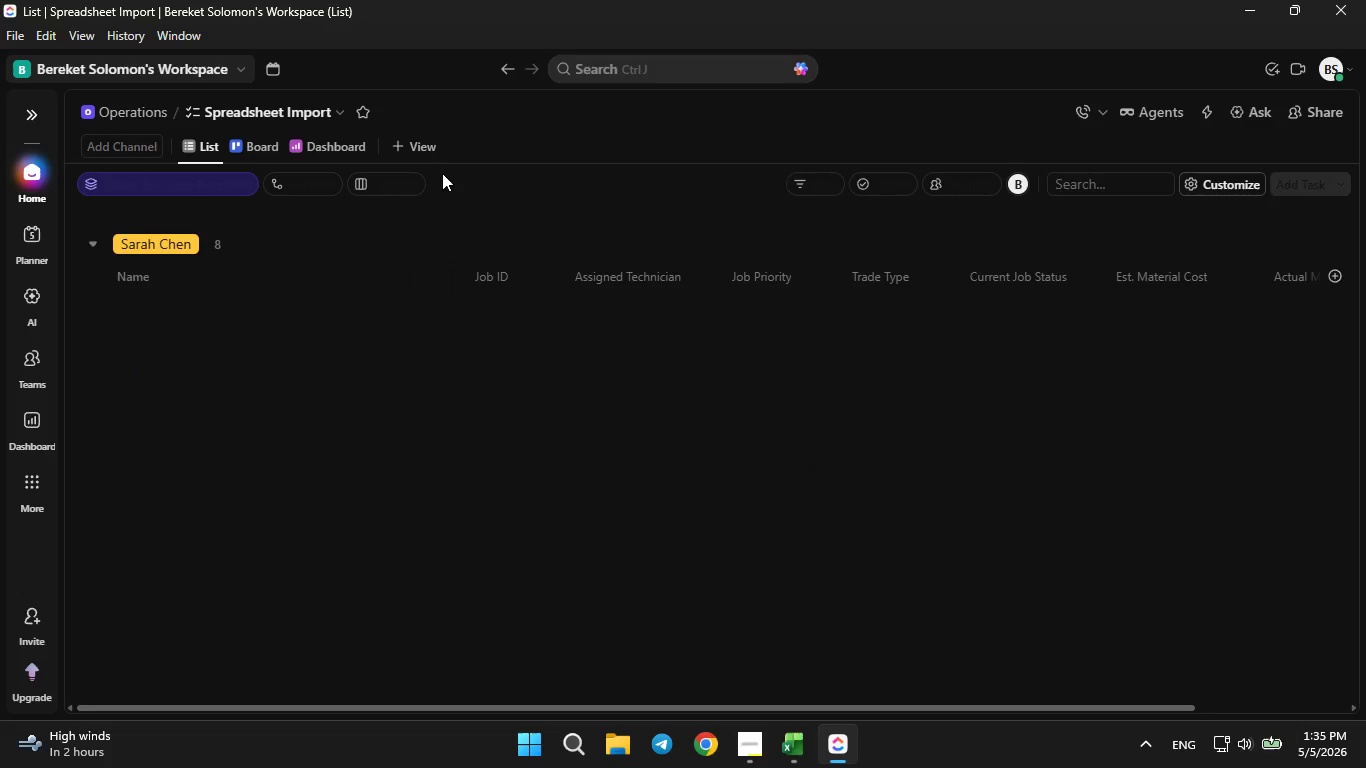 
scroll: coordinate [453, 460], scroll_direction: down, amount: 6.0
 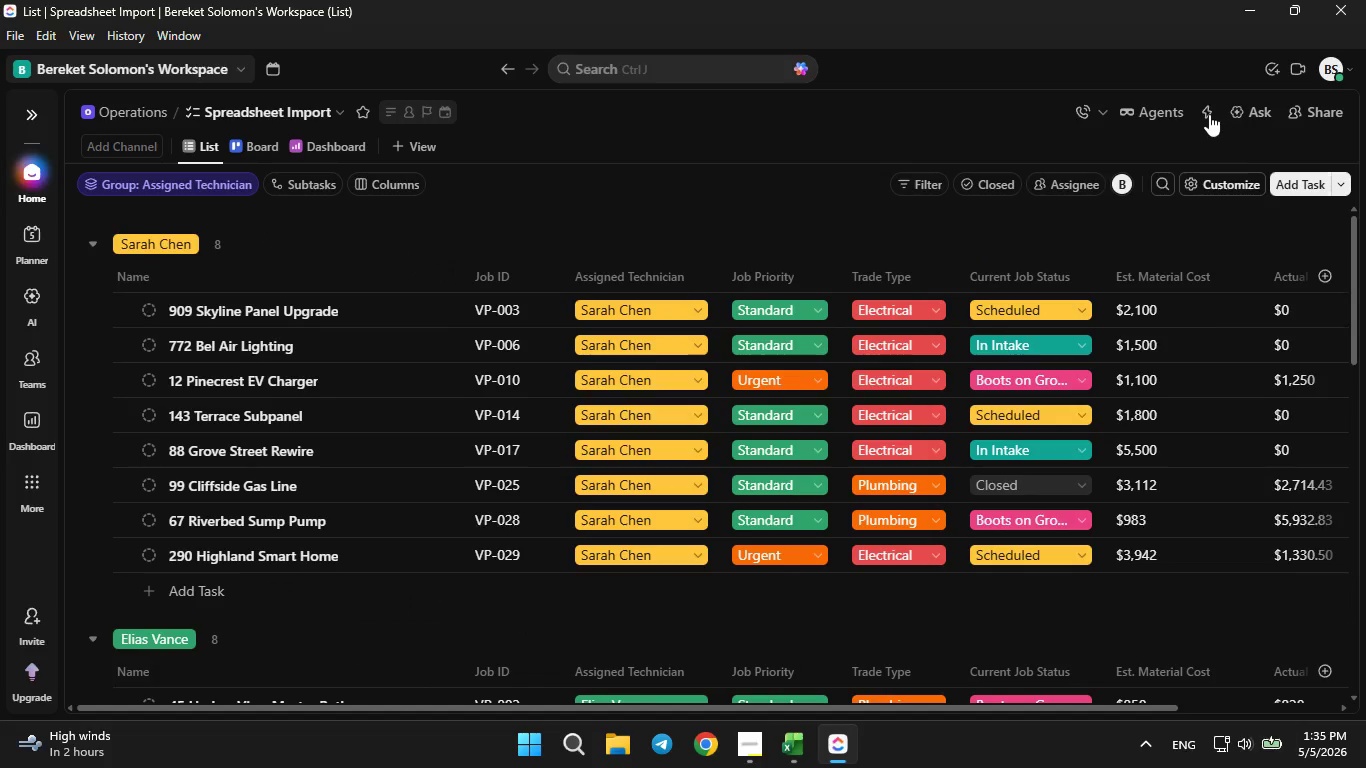 
left_click([1206, 111])
 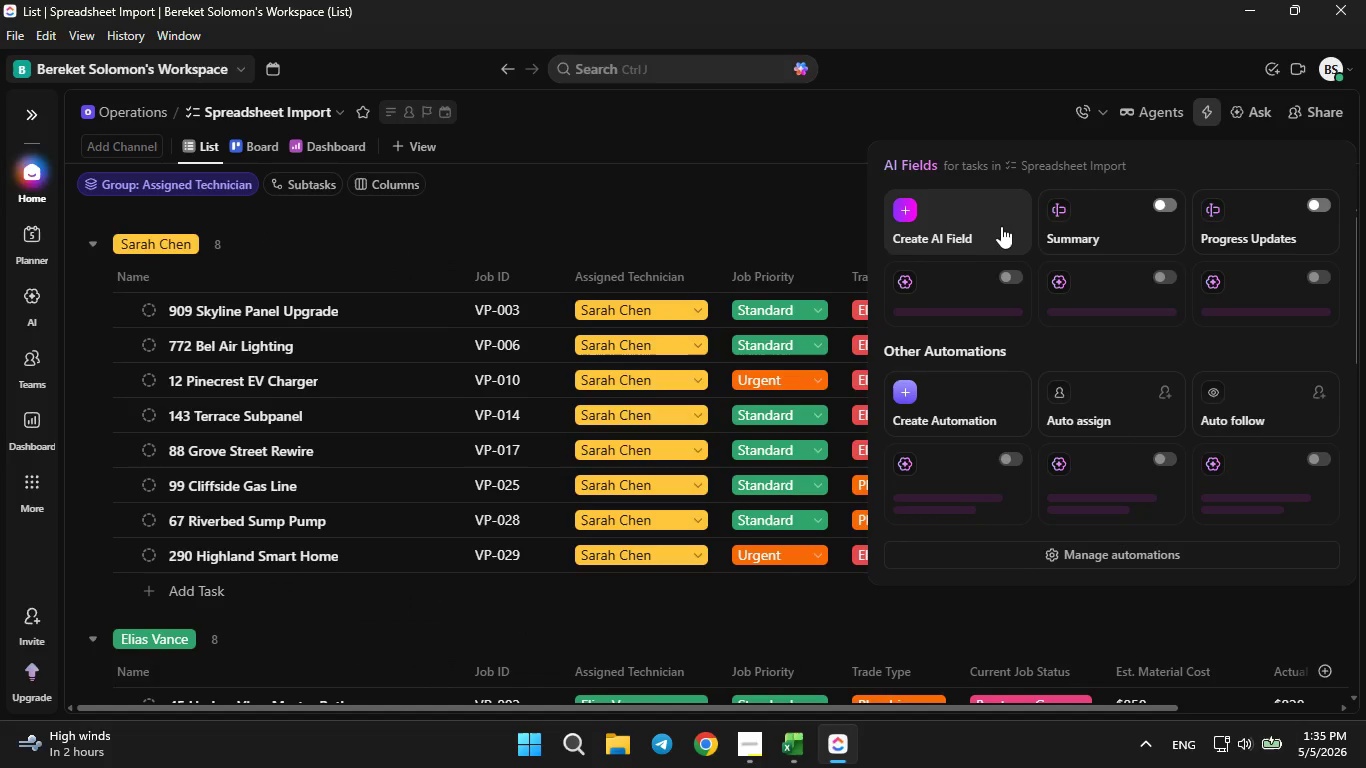 
left_click([951, 391])
 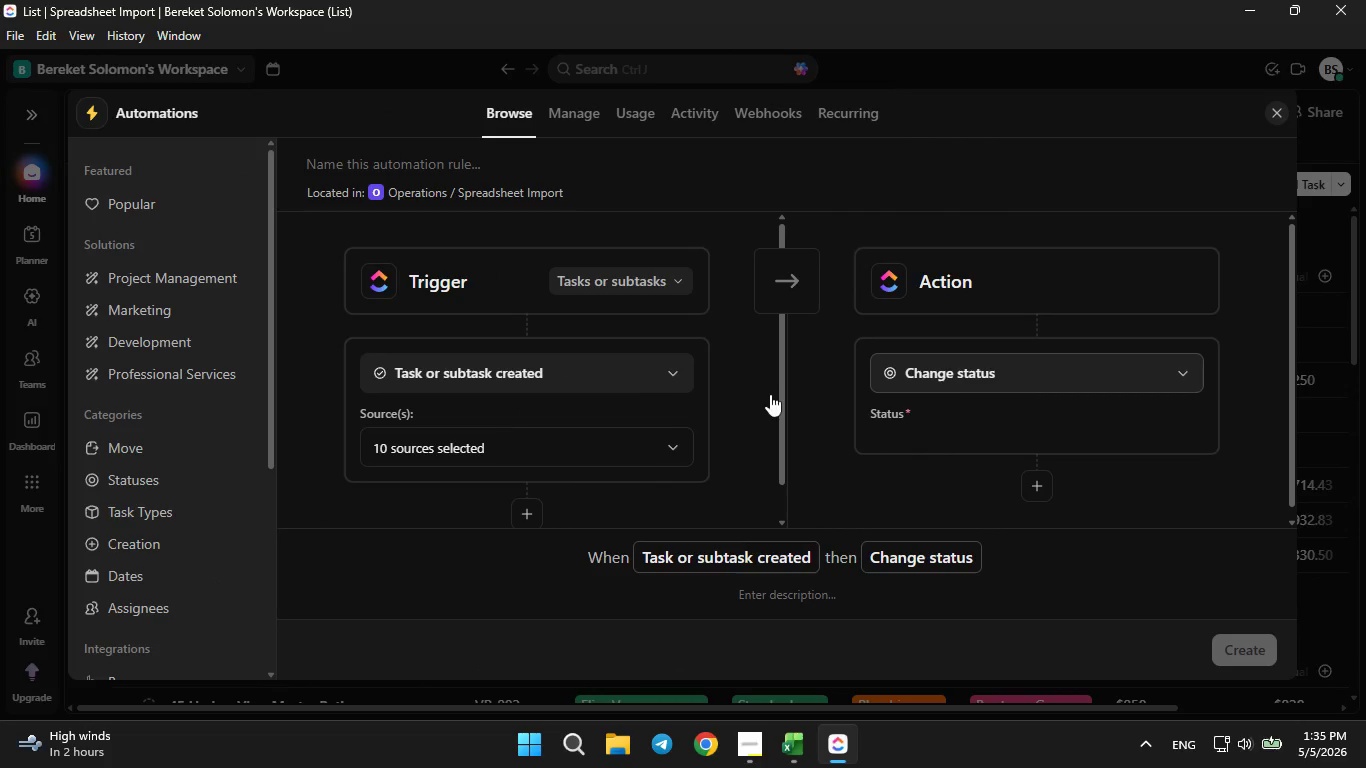 
left_click([615, 374])
 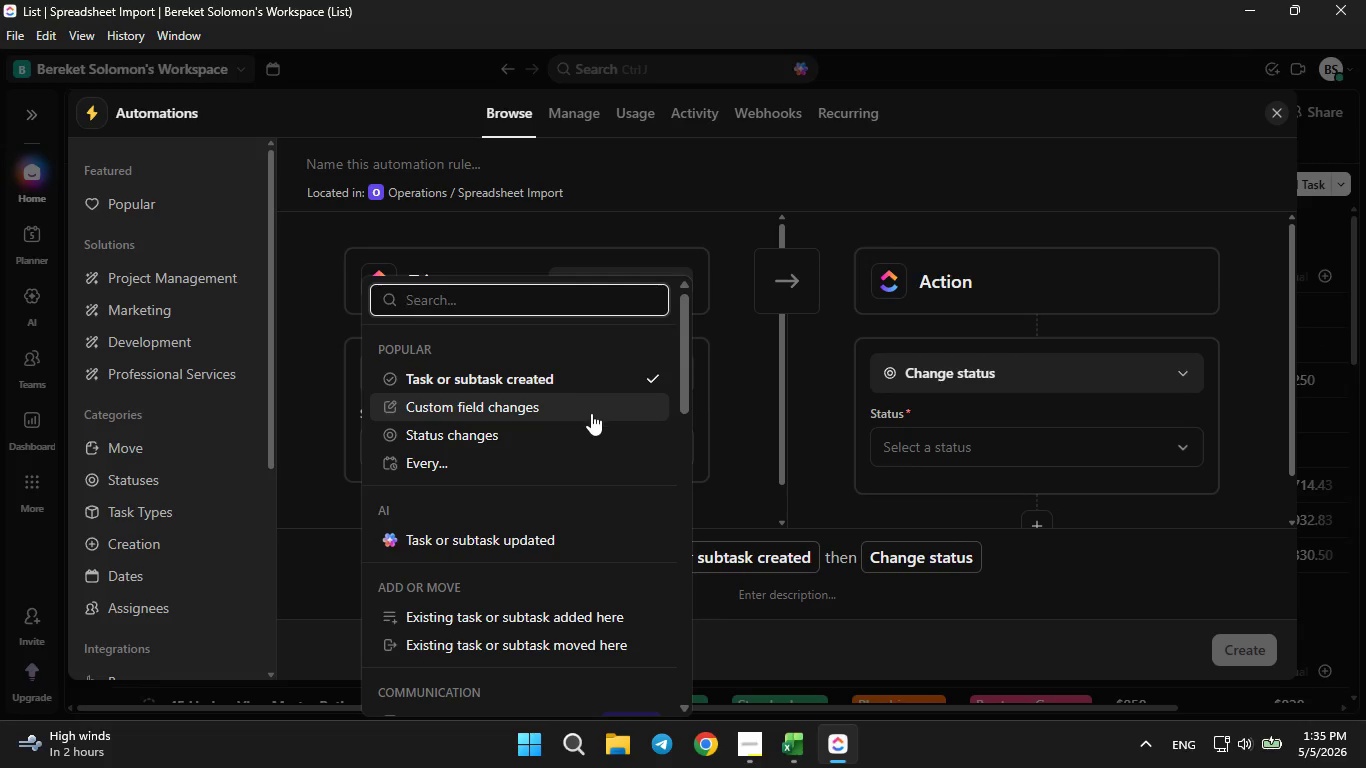 
left_click([591, 413])
 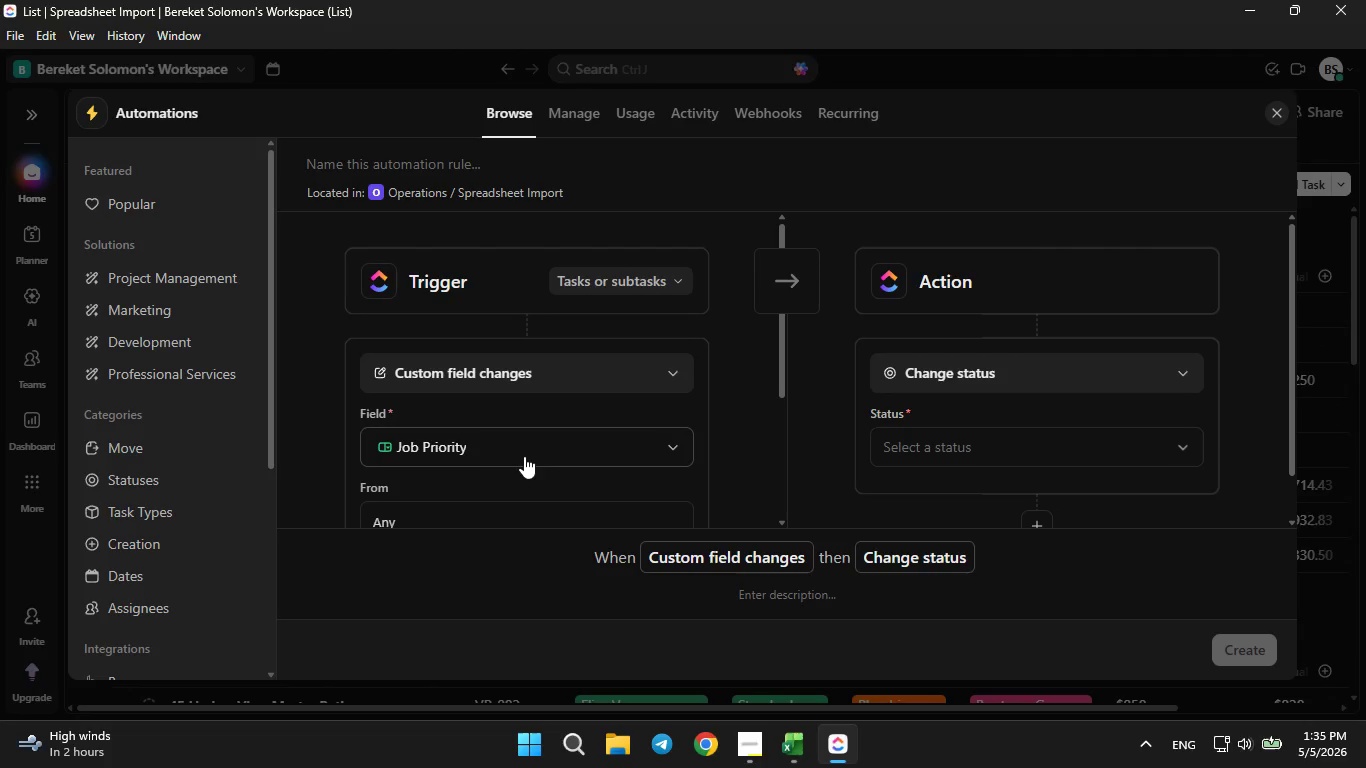 
left_click([524, 453])
 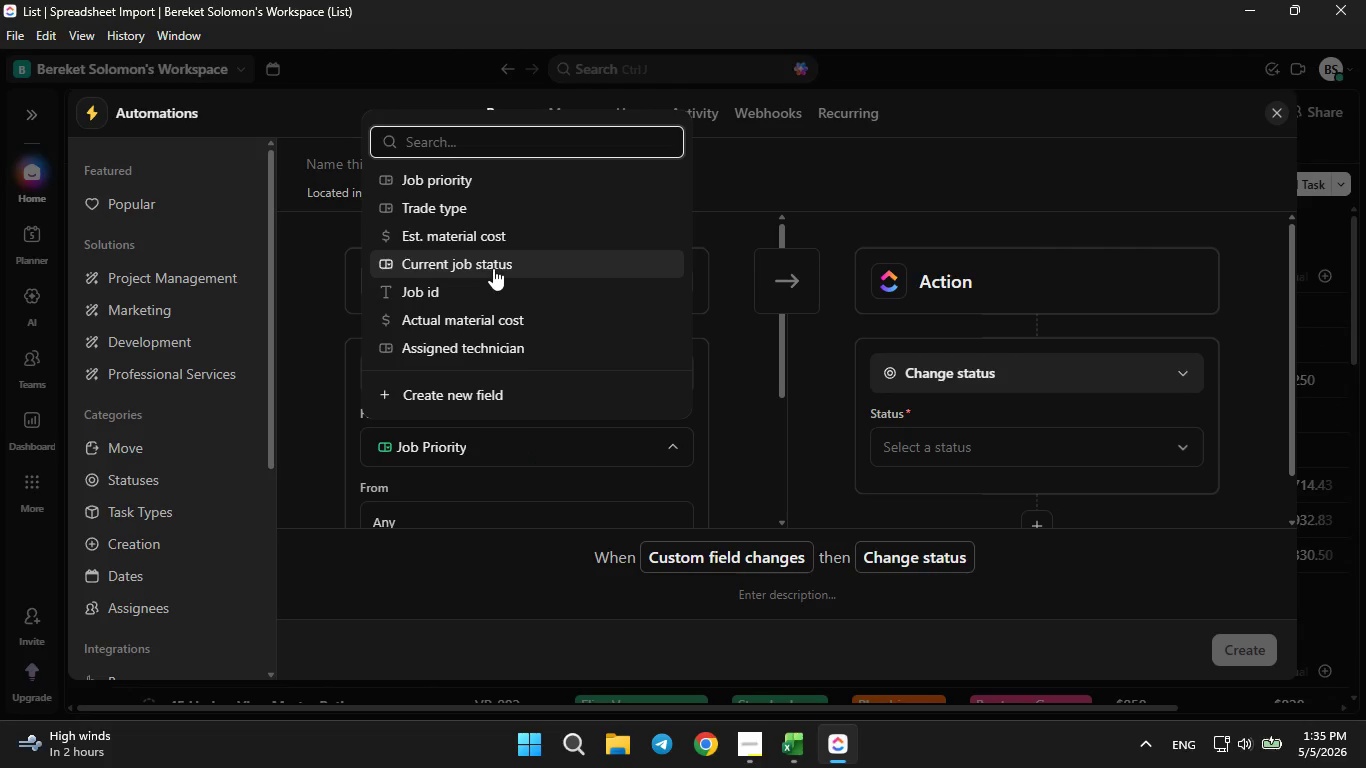 
left_click([493, 267])
 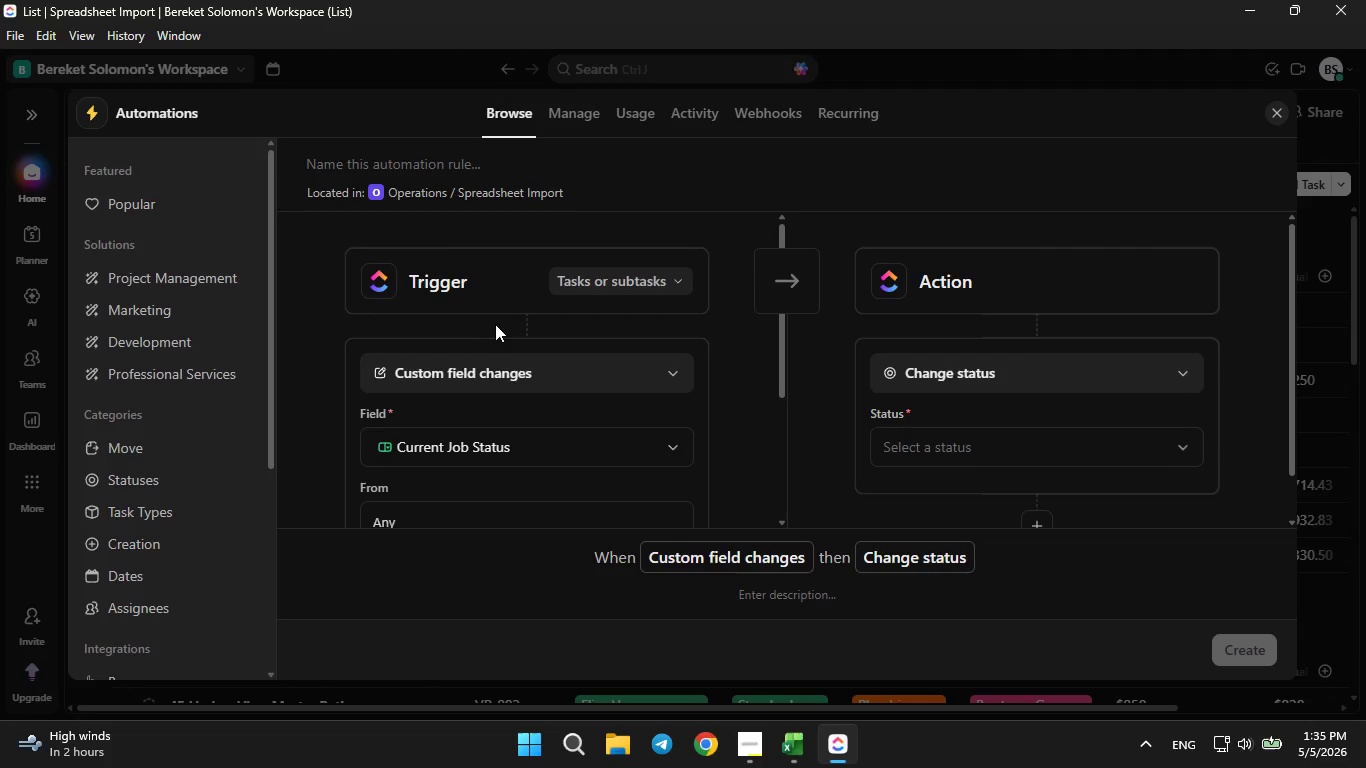 
scroll: coordinate [498, 344], scroll_direction: down, amount: 1.0
 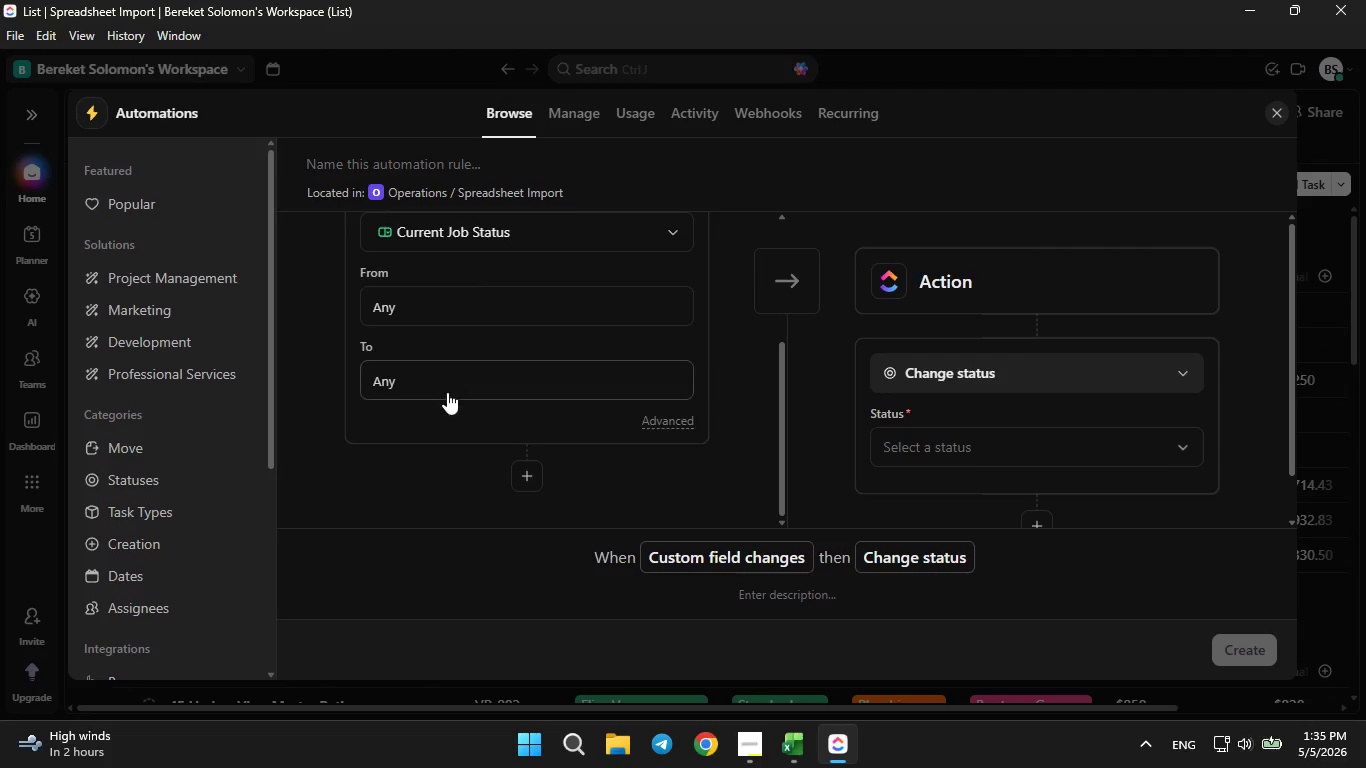 
left_click([447, 392])
 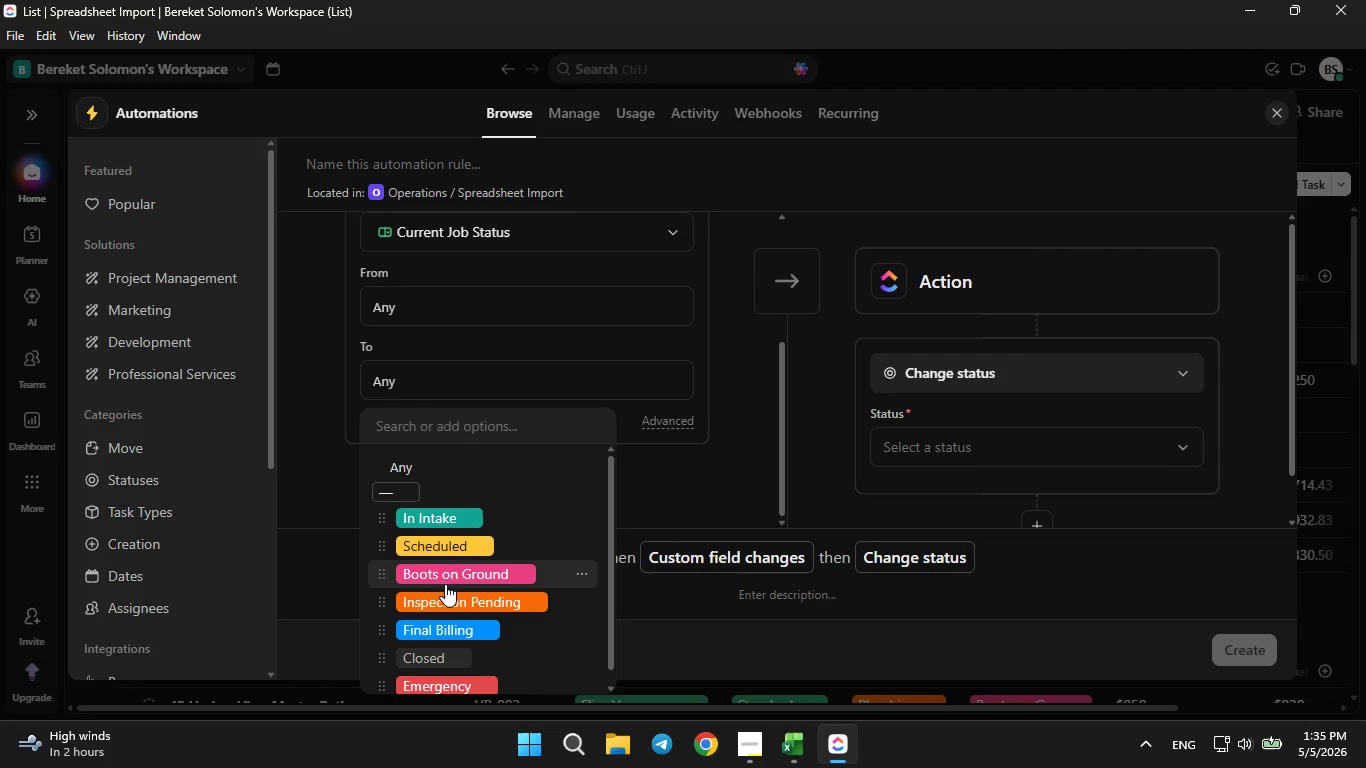 
left_click([445, 597])
 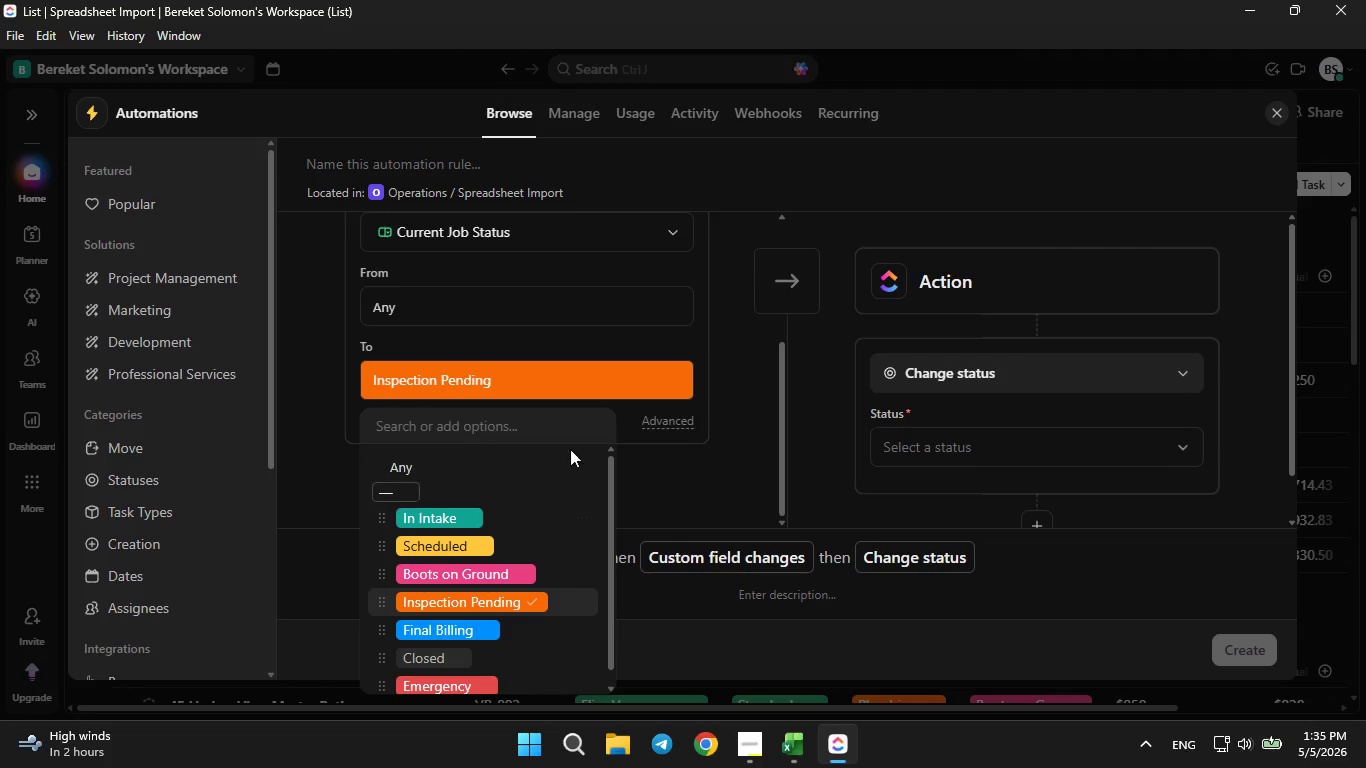 
left_click([697, 476])
 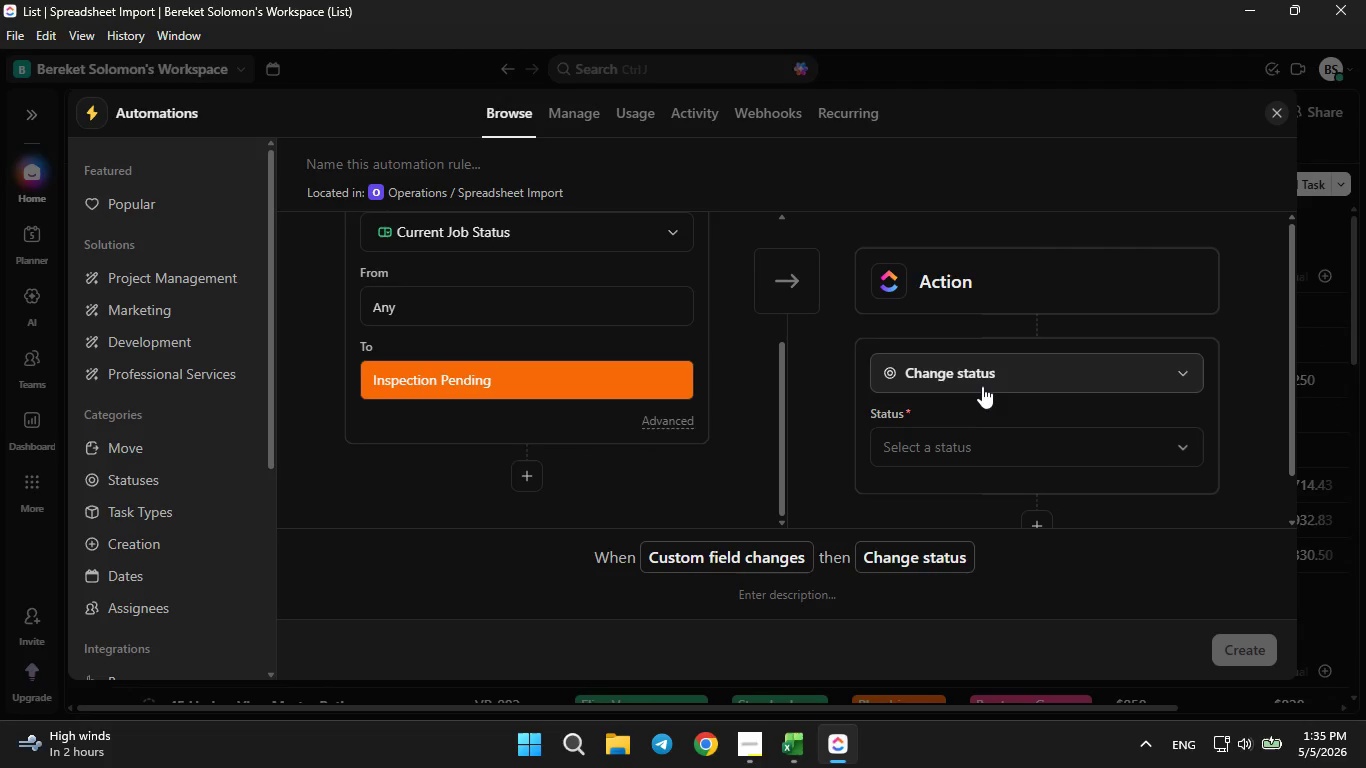 
left_click([982, 386])
 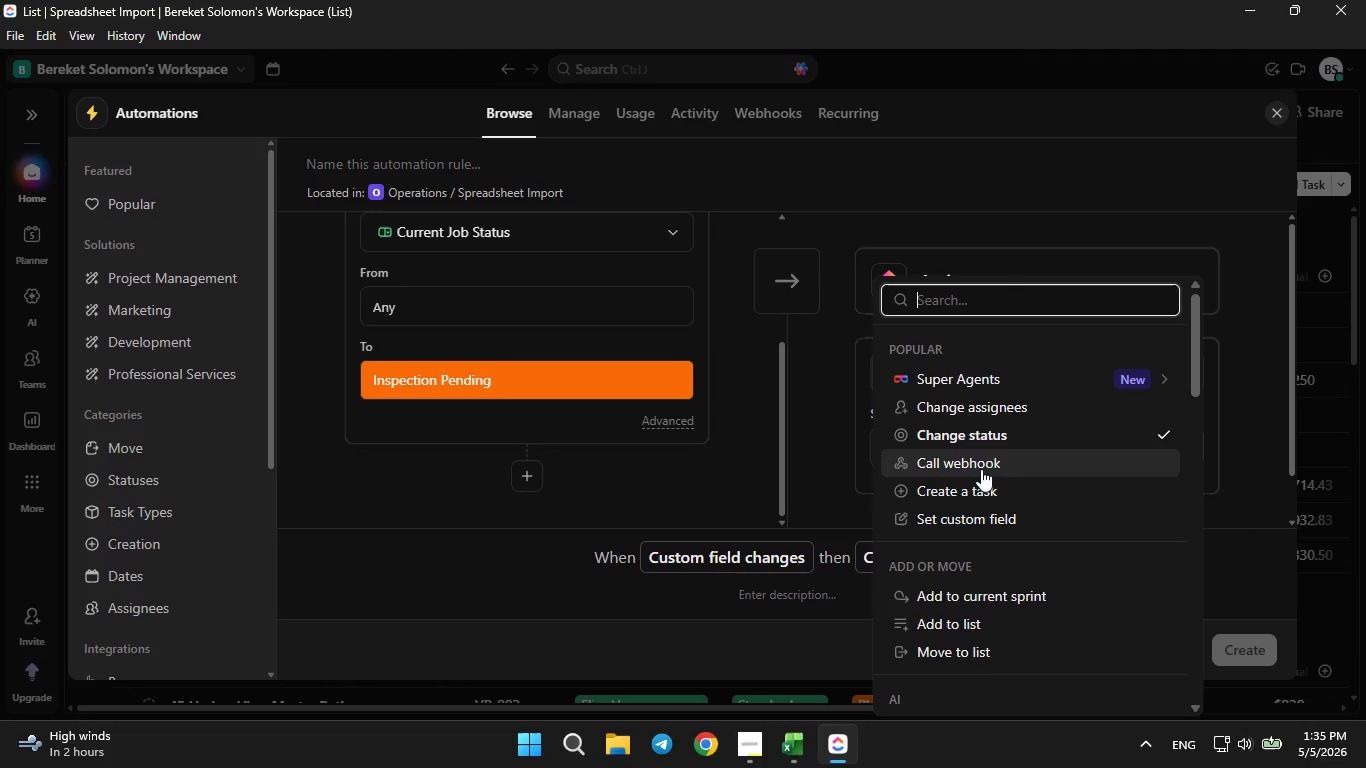 
left_click([973, 512])
 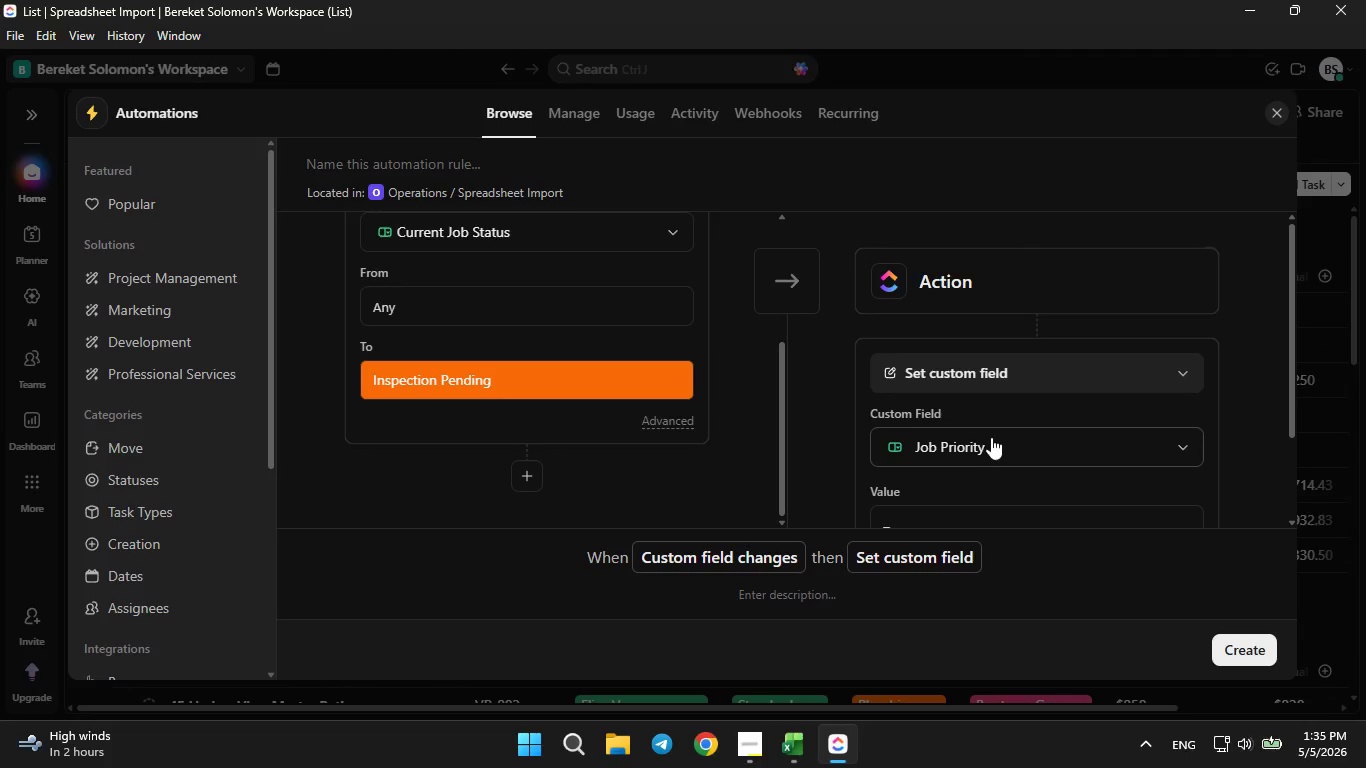 
scroll: coordinate [991, 436], scroll_direction: down, amount: 2.0
 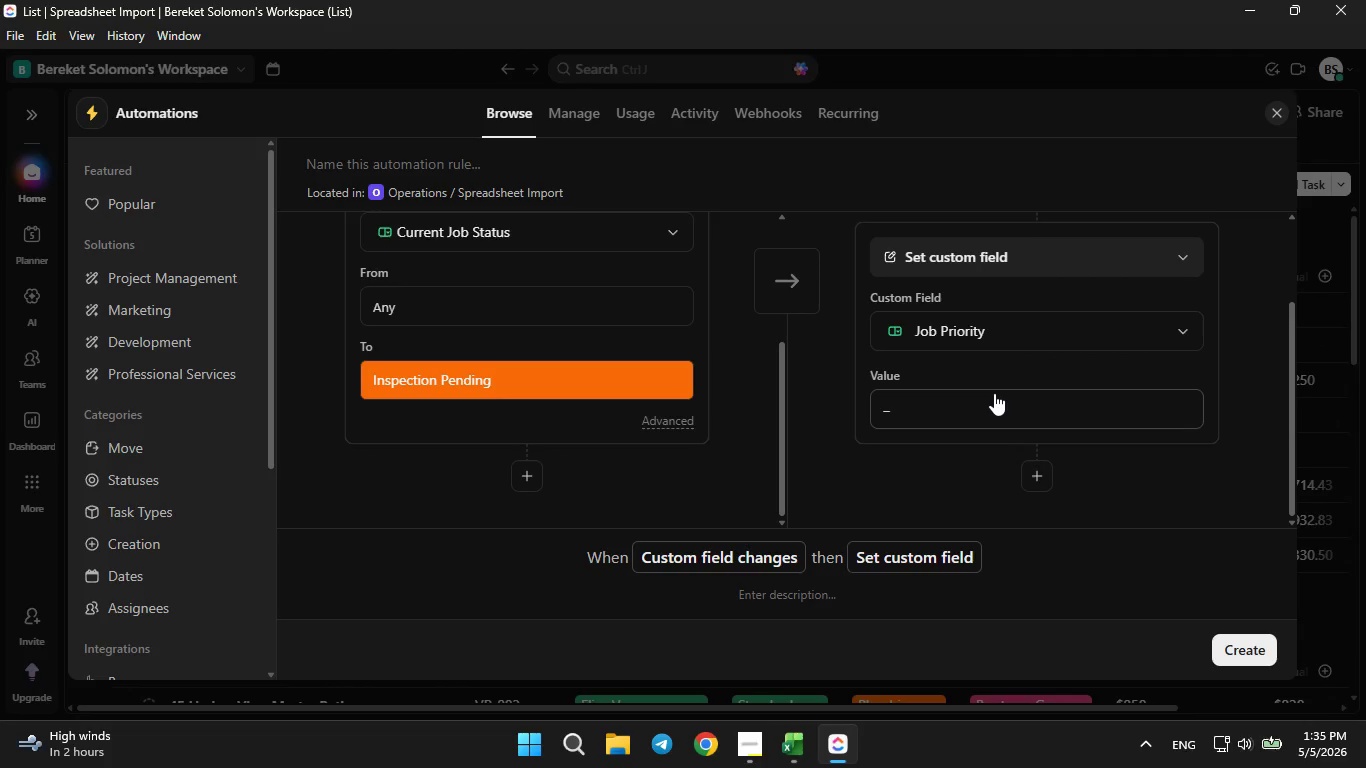 
left_click([994, 393])
 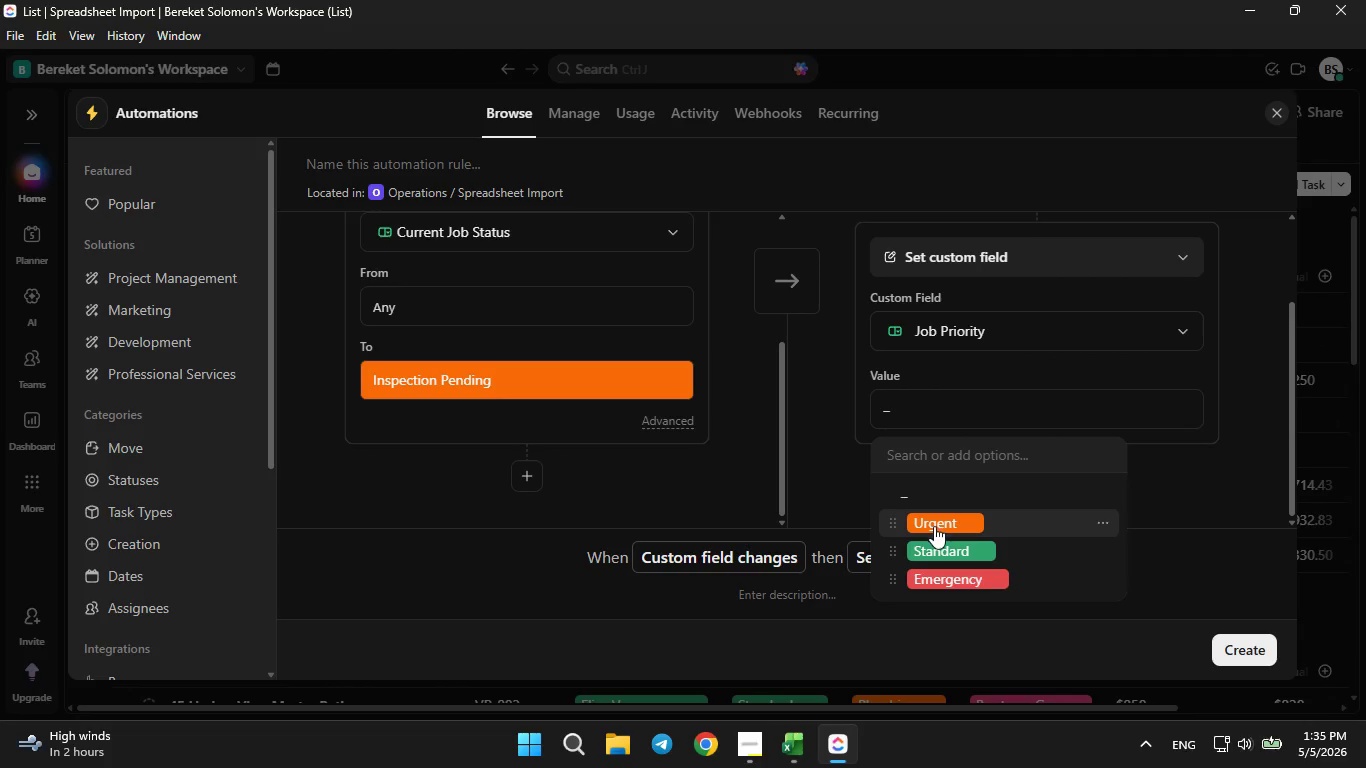 
left_click([934, 523])
 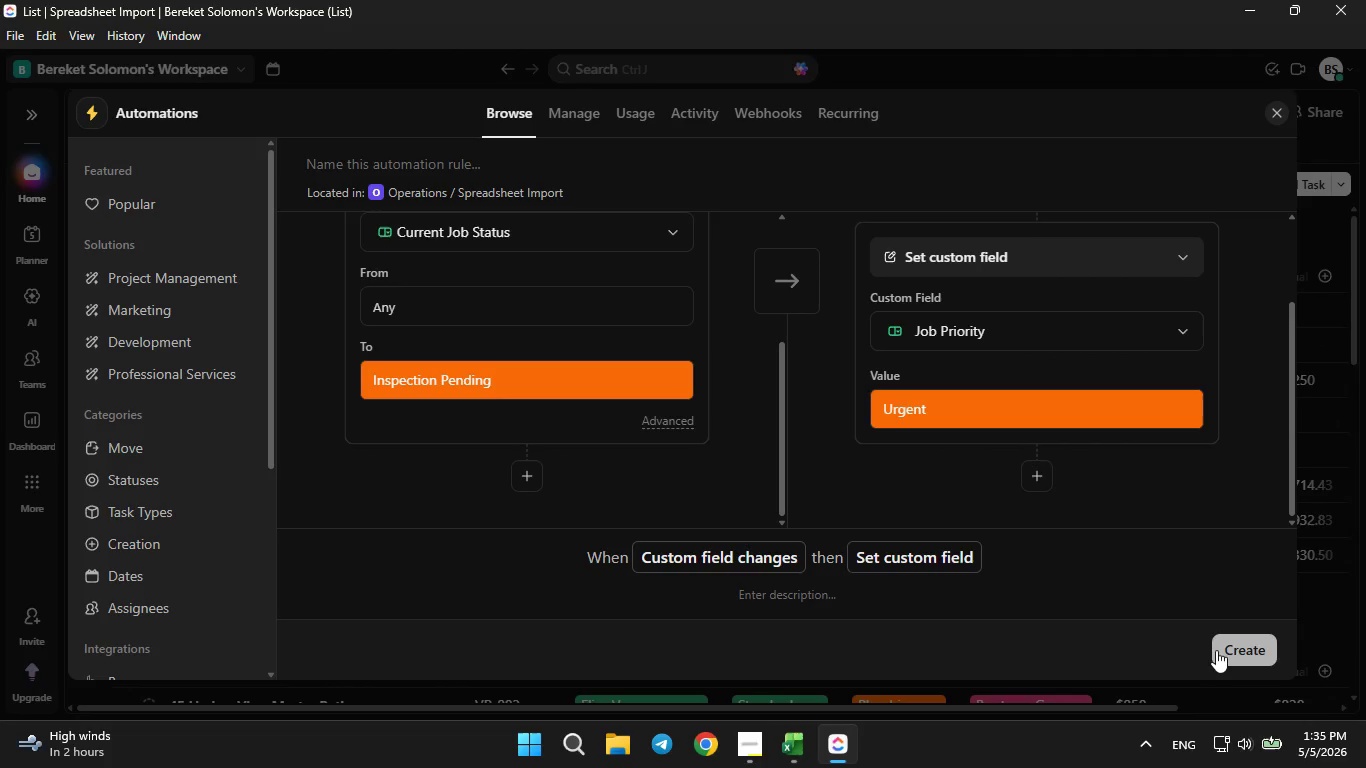 
left_click([1228, 652])
 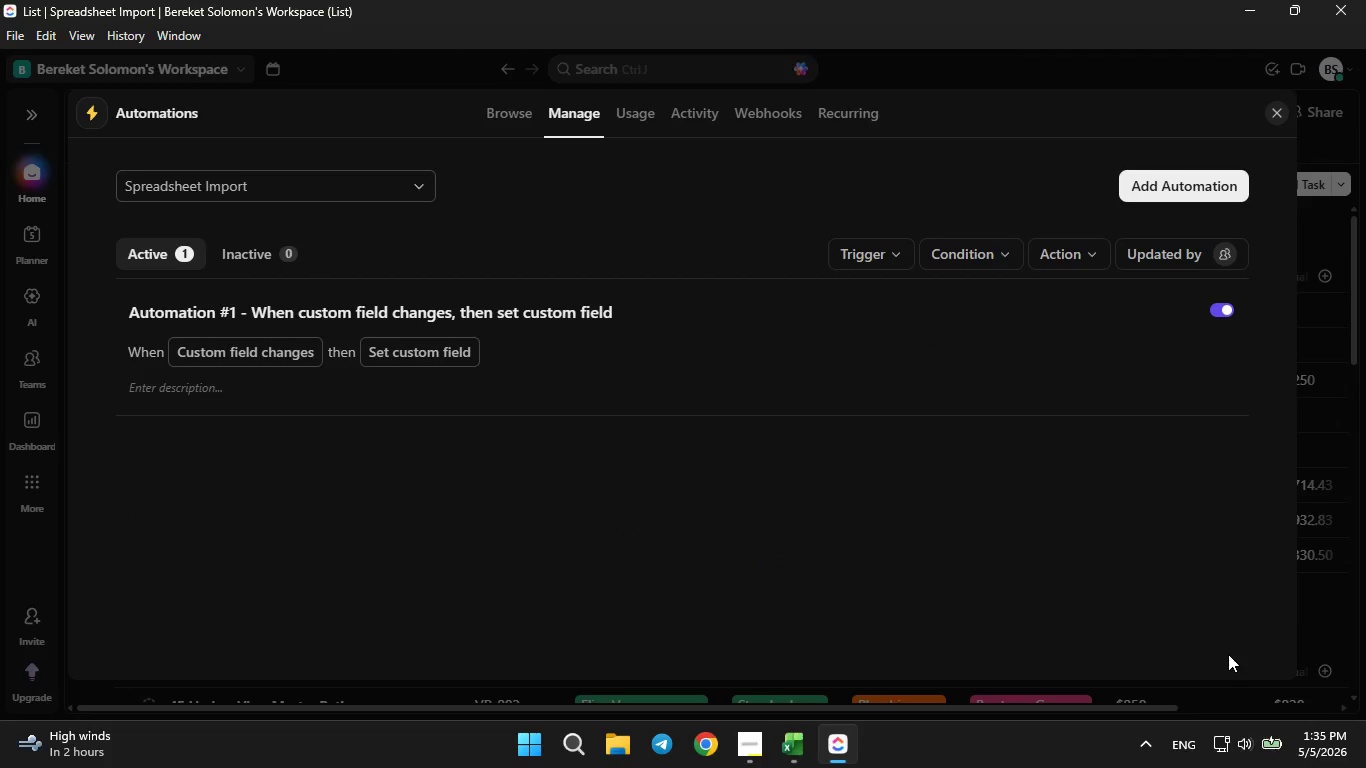 
wait(11.62)
 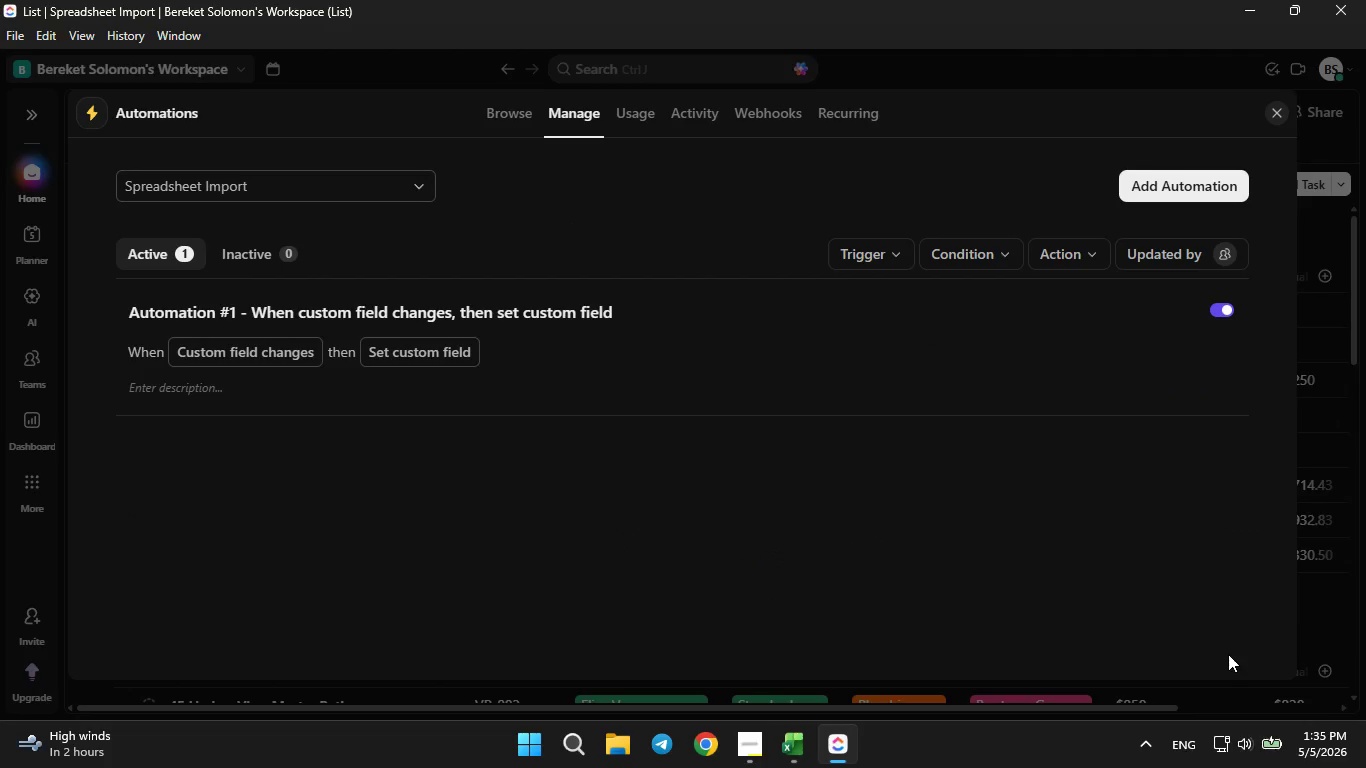 
left_click([1281, 114])